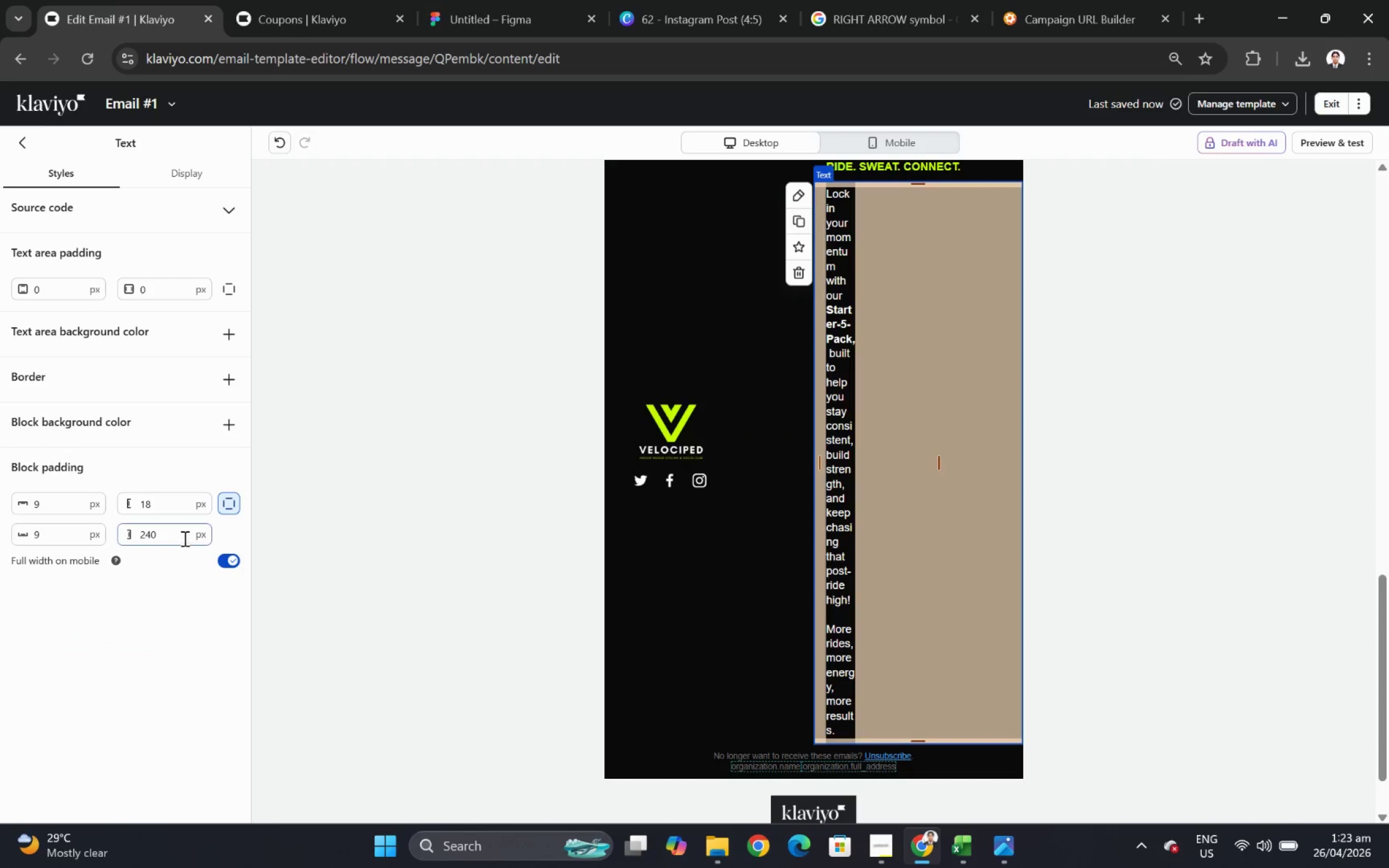 
left_click_drag(start_coordinate=[769, 496], to_coordinate=[944, 688])
 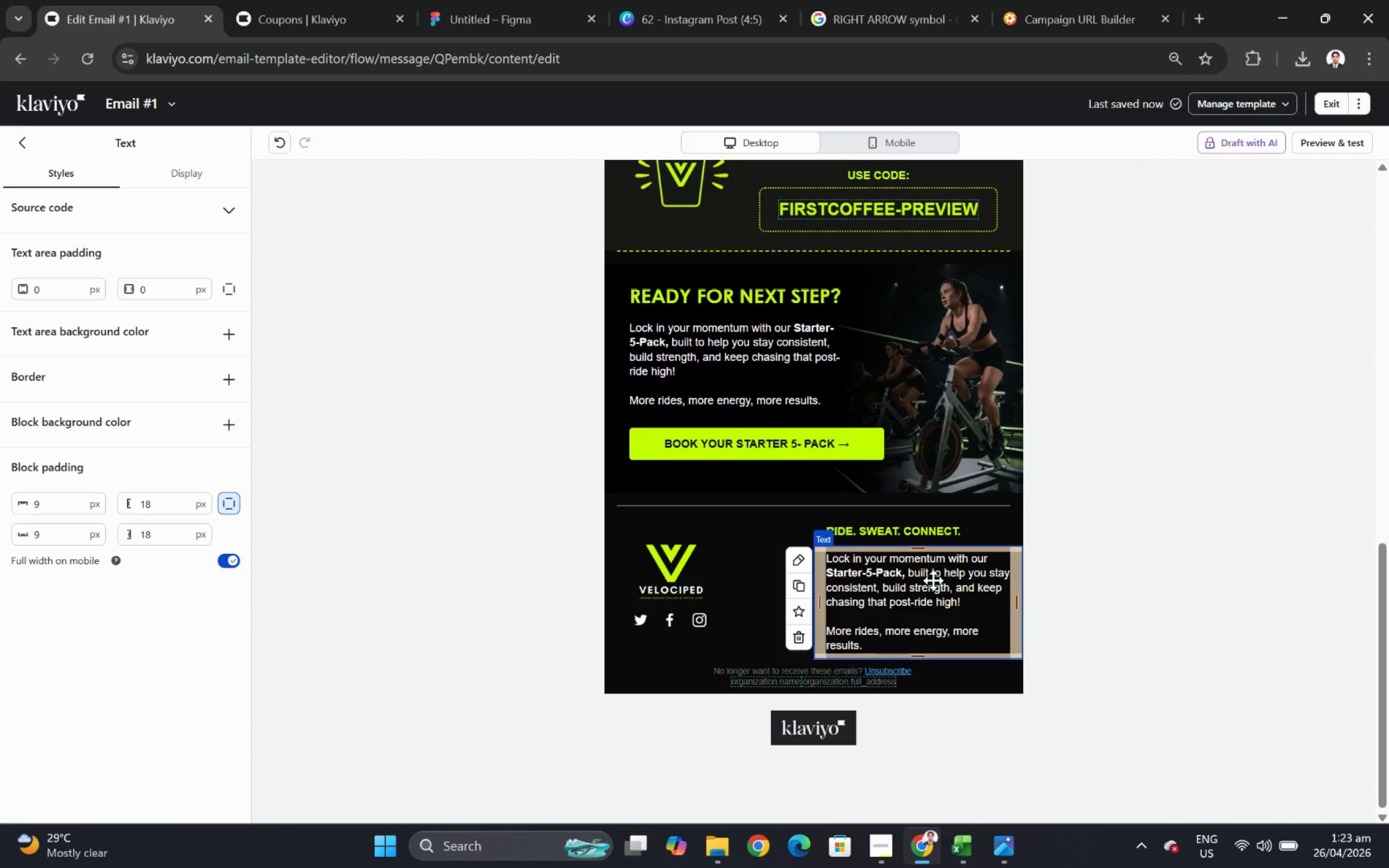 
double_click([833, 614])
 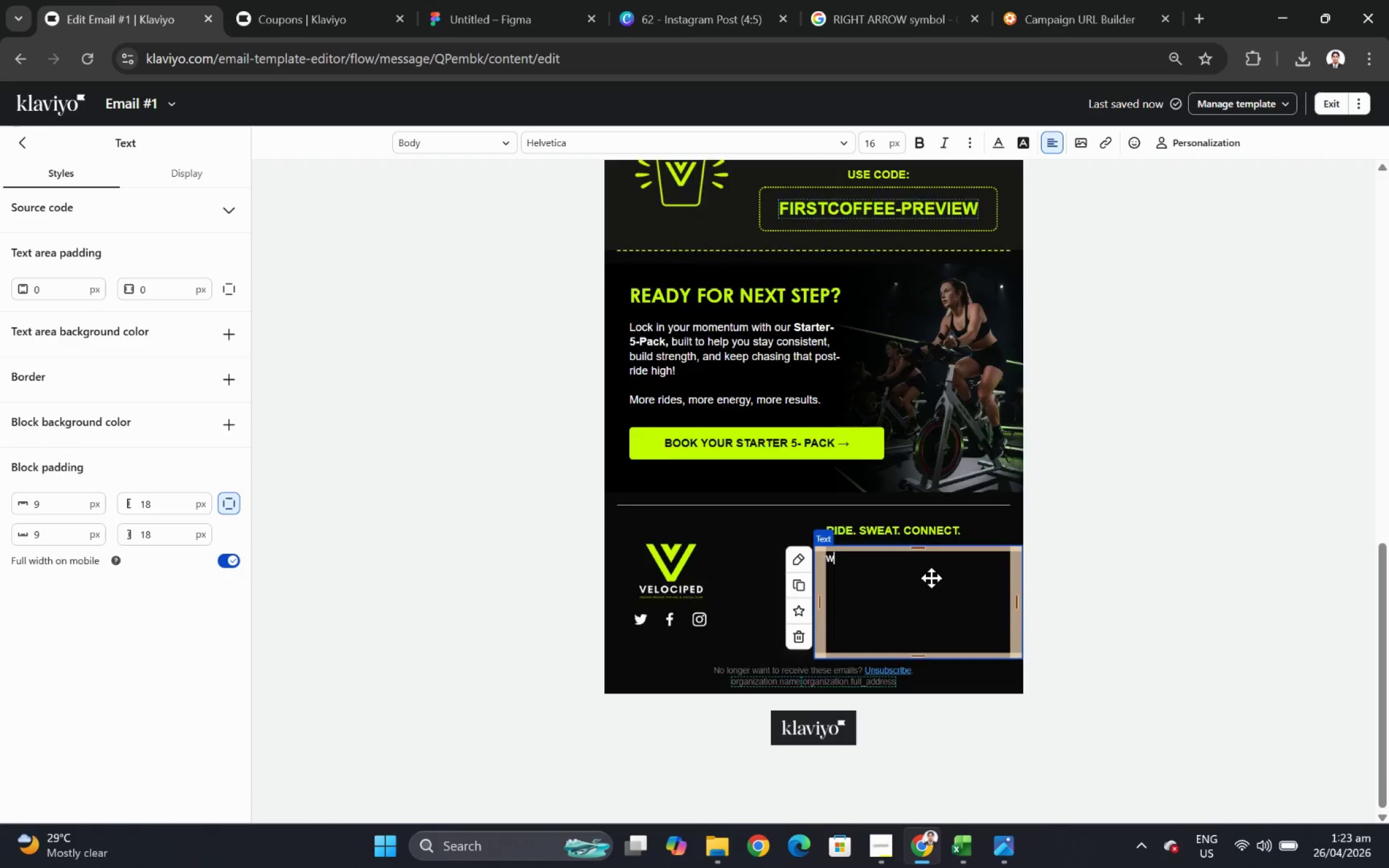 
left_click([1121, 613])
 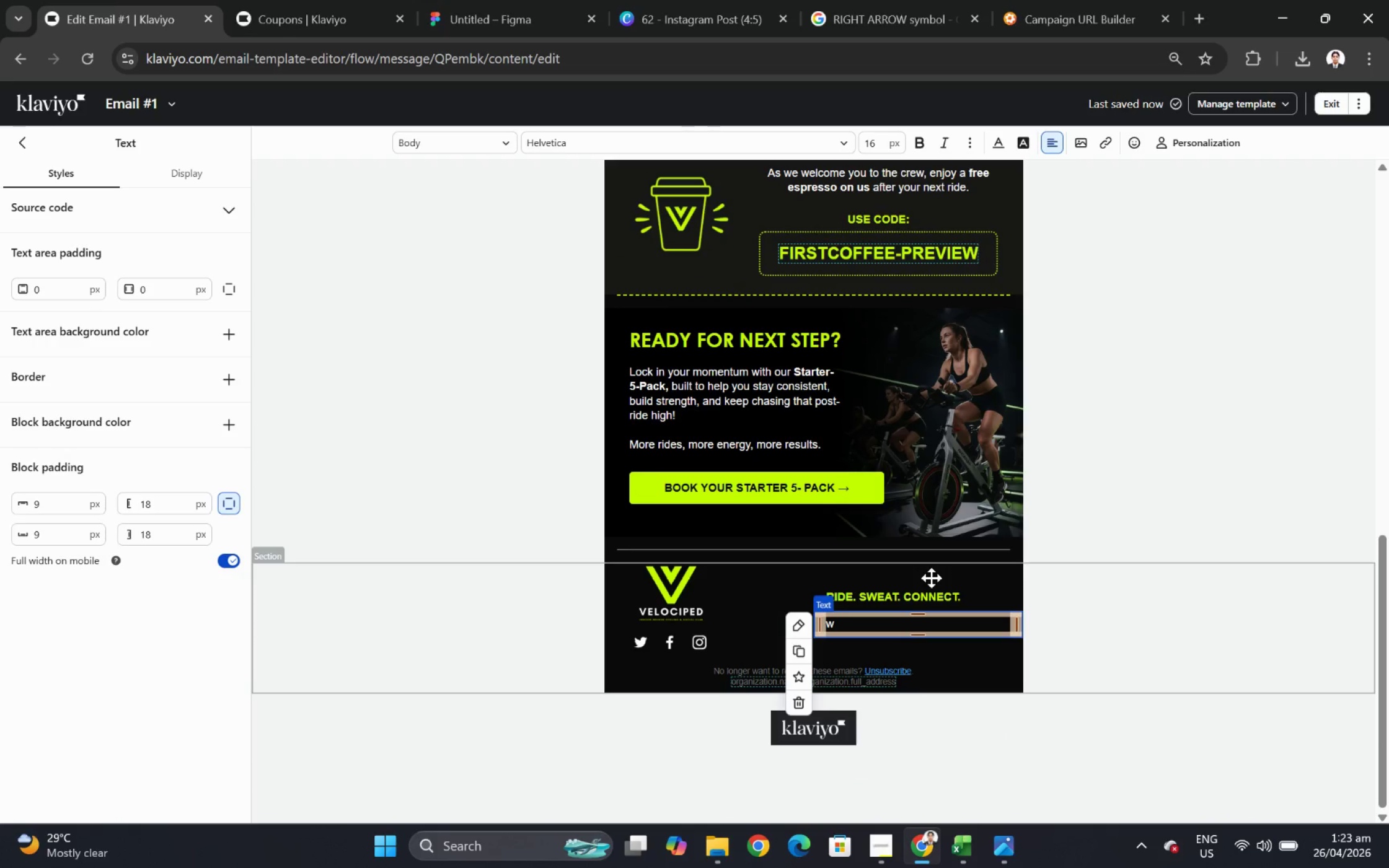 
left_click([891, 527])
 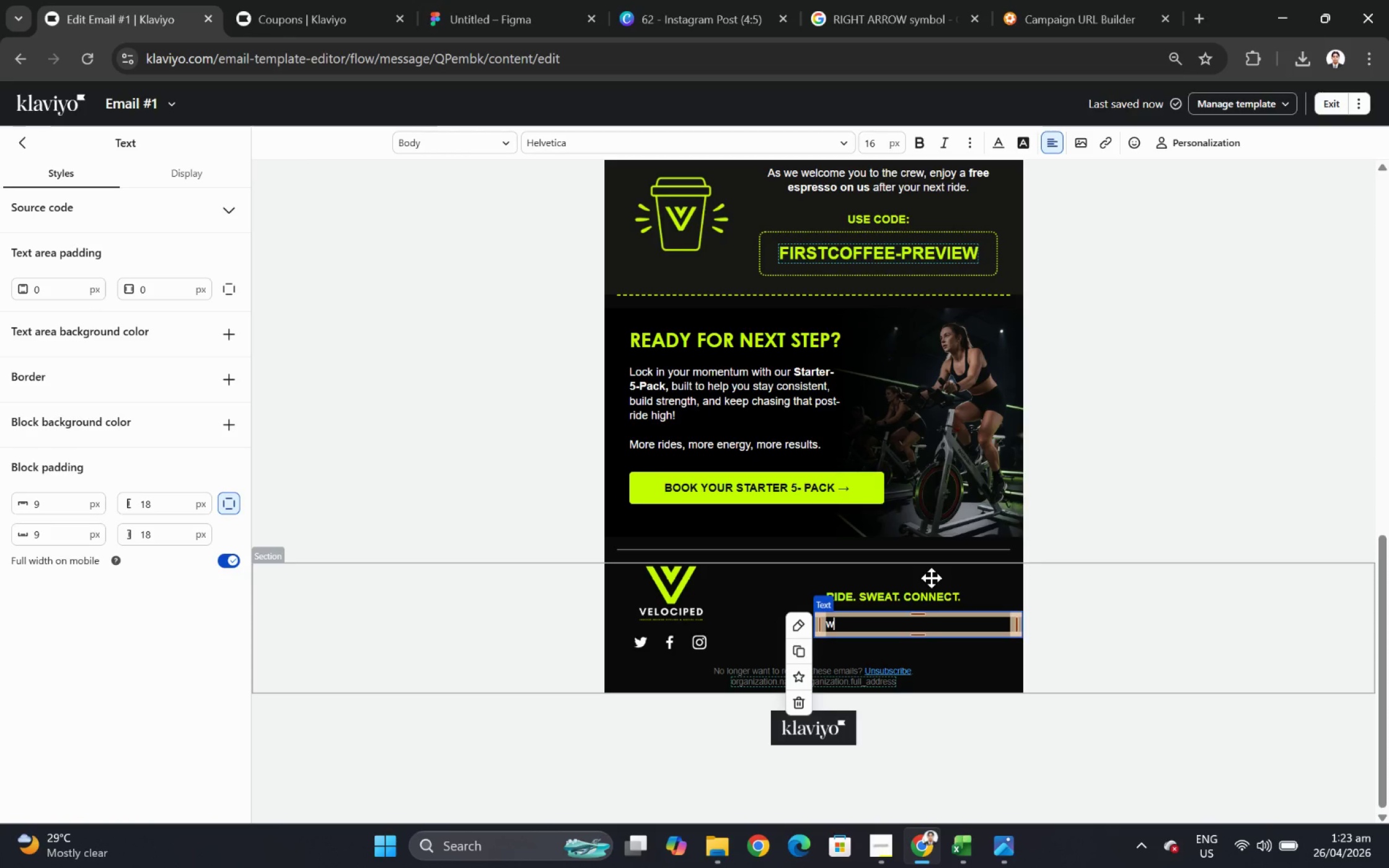 
scroll: coordinate [1123, 613], scroll_direction: down, amount: 4.0
 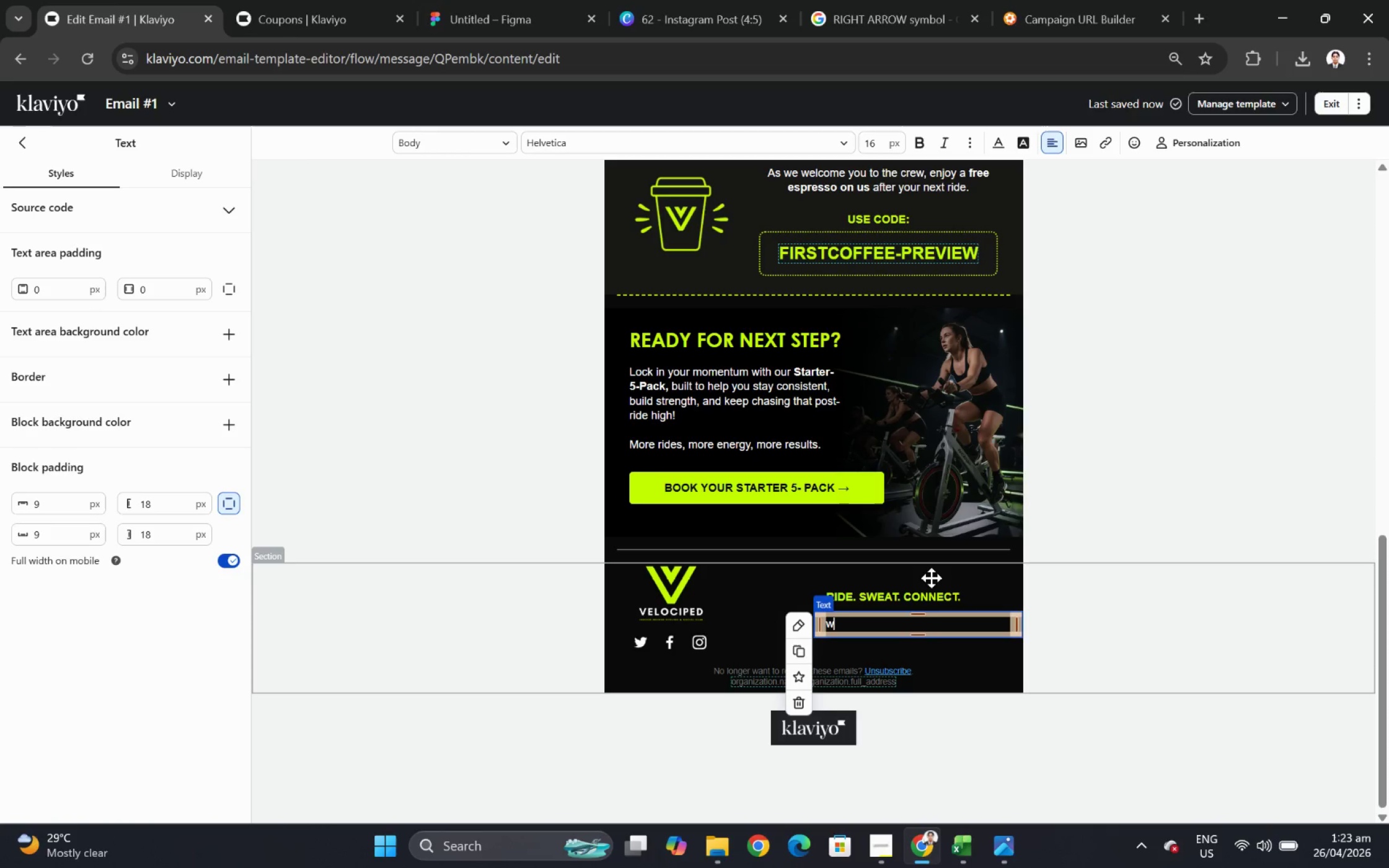 
double_click([180, 535])
 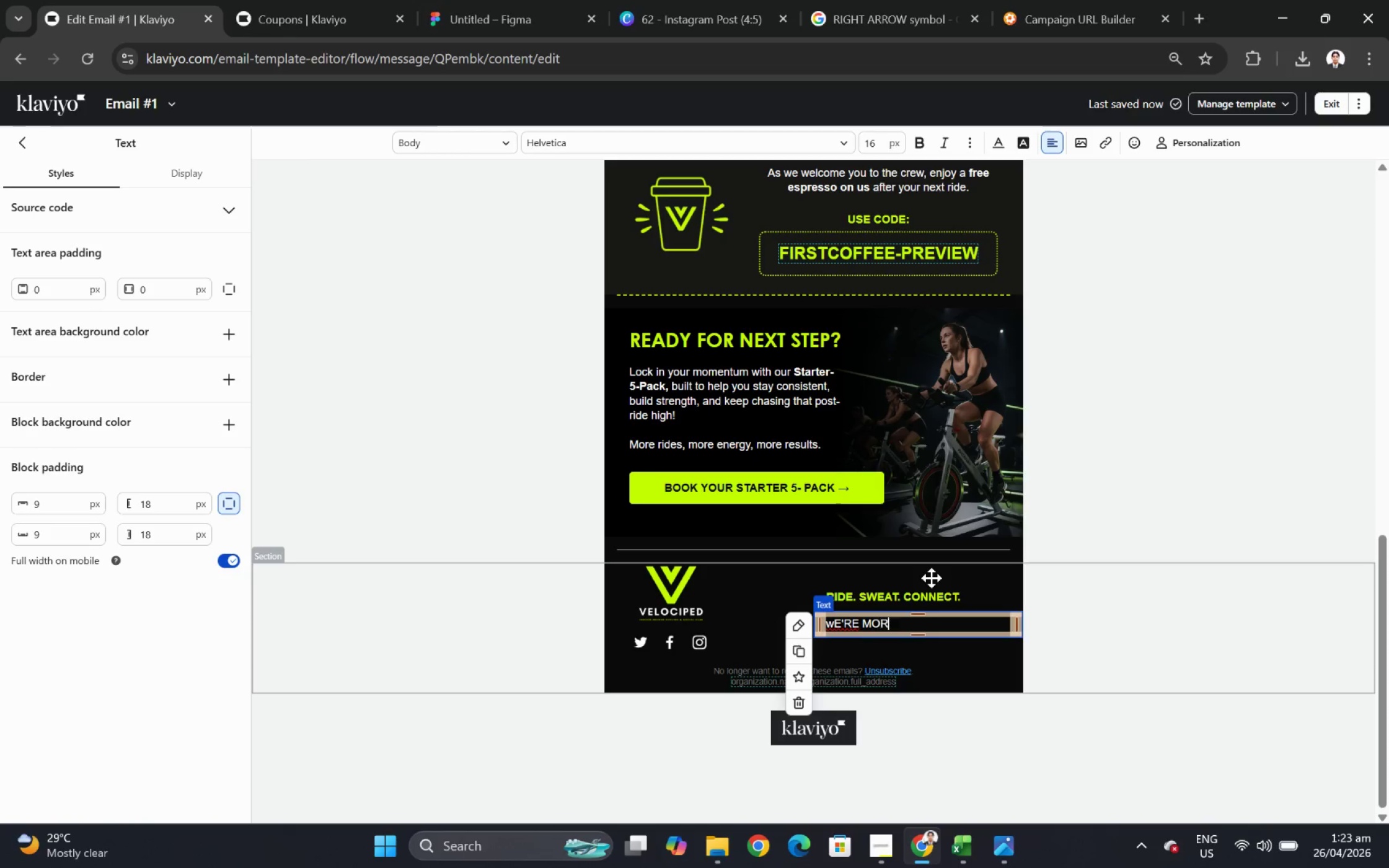 
key(Numpad1)
 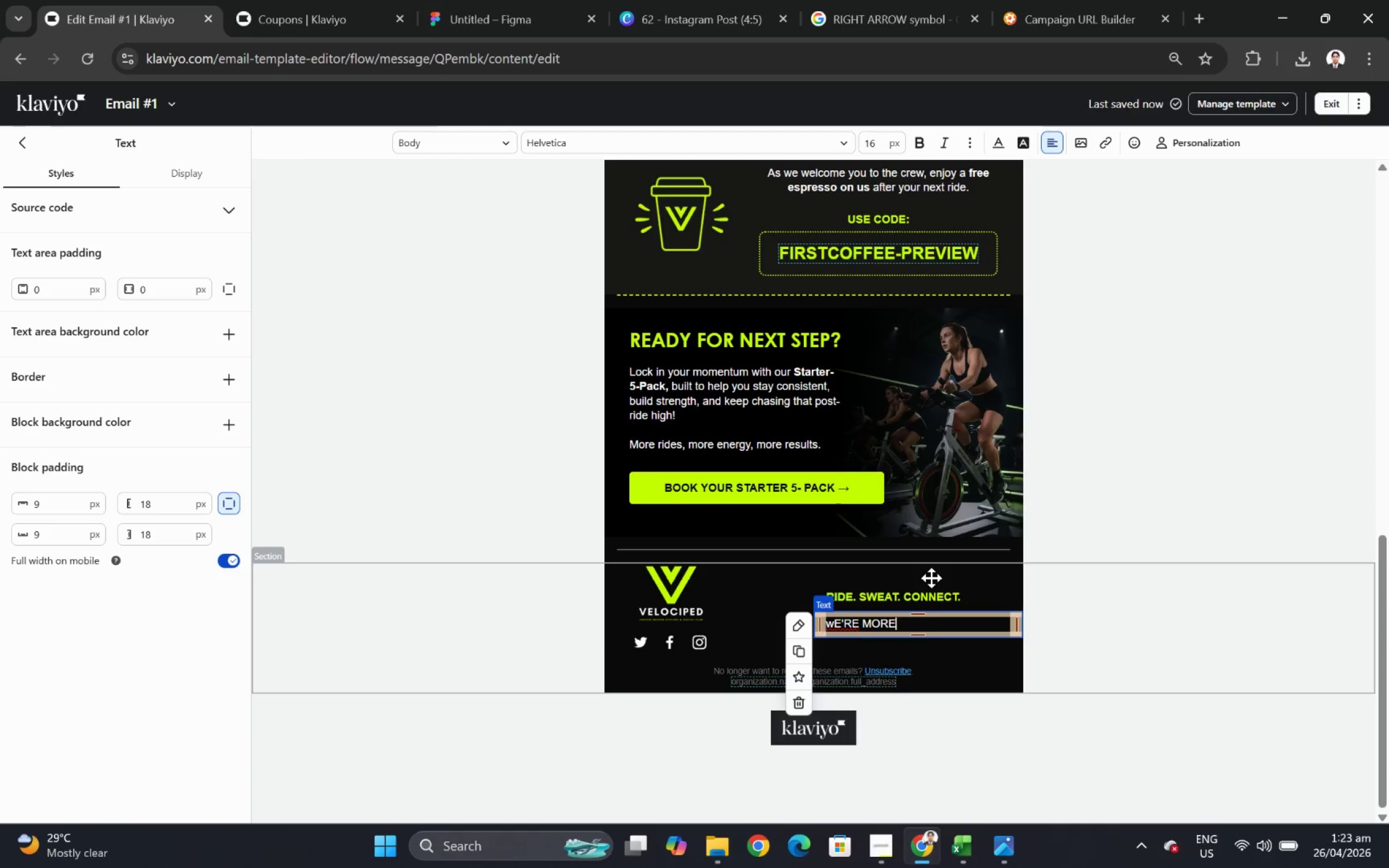 
key(Numpad8)
 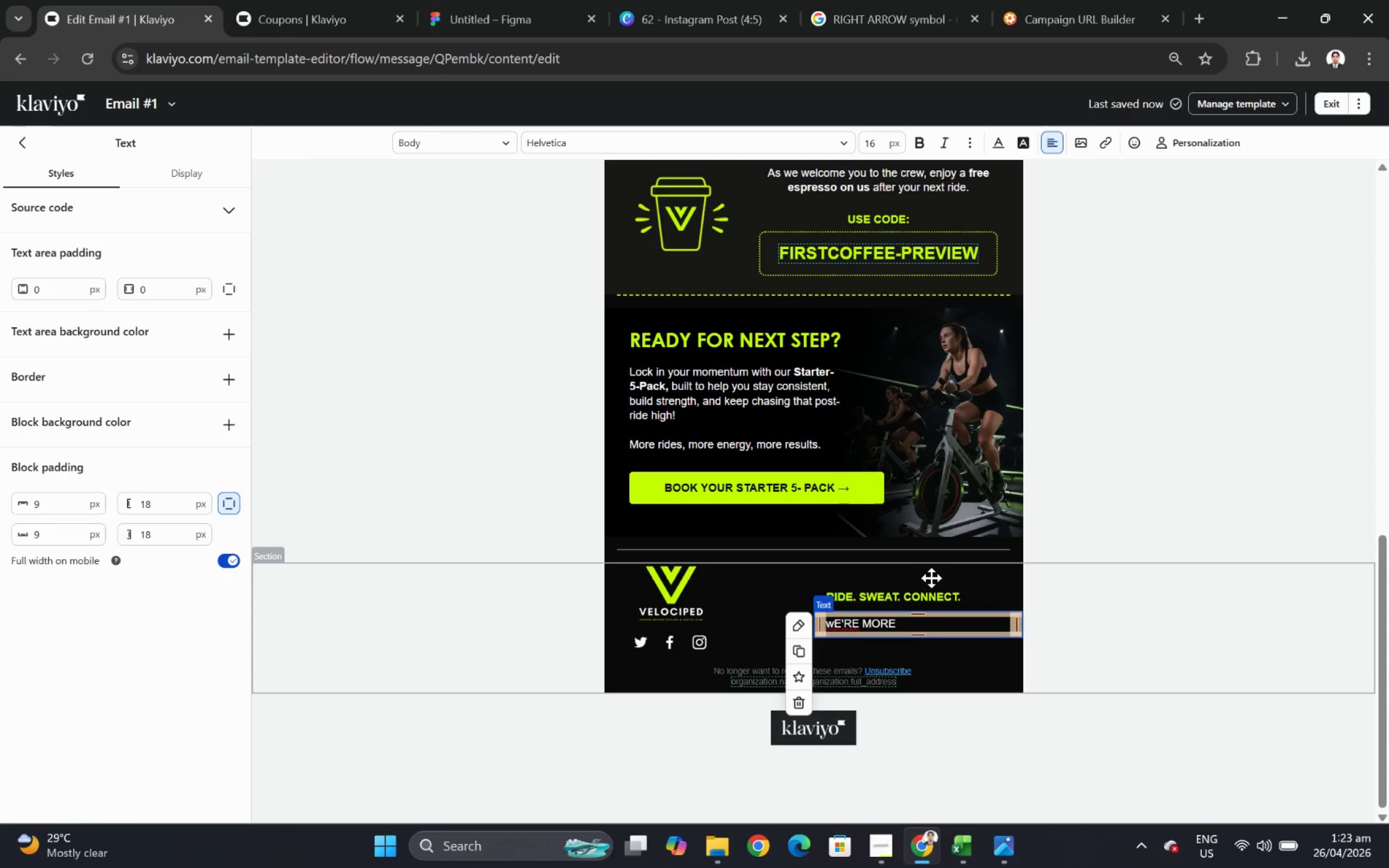 
double_click([933, 580])
 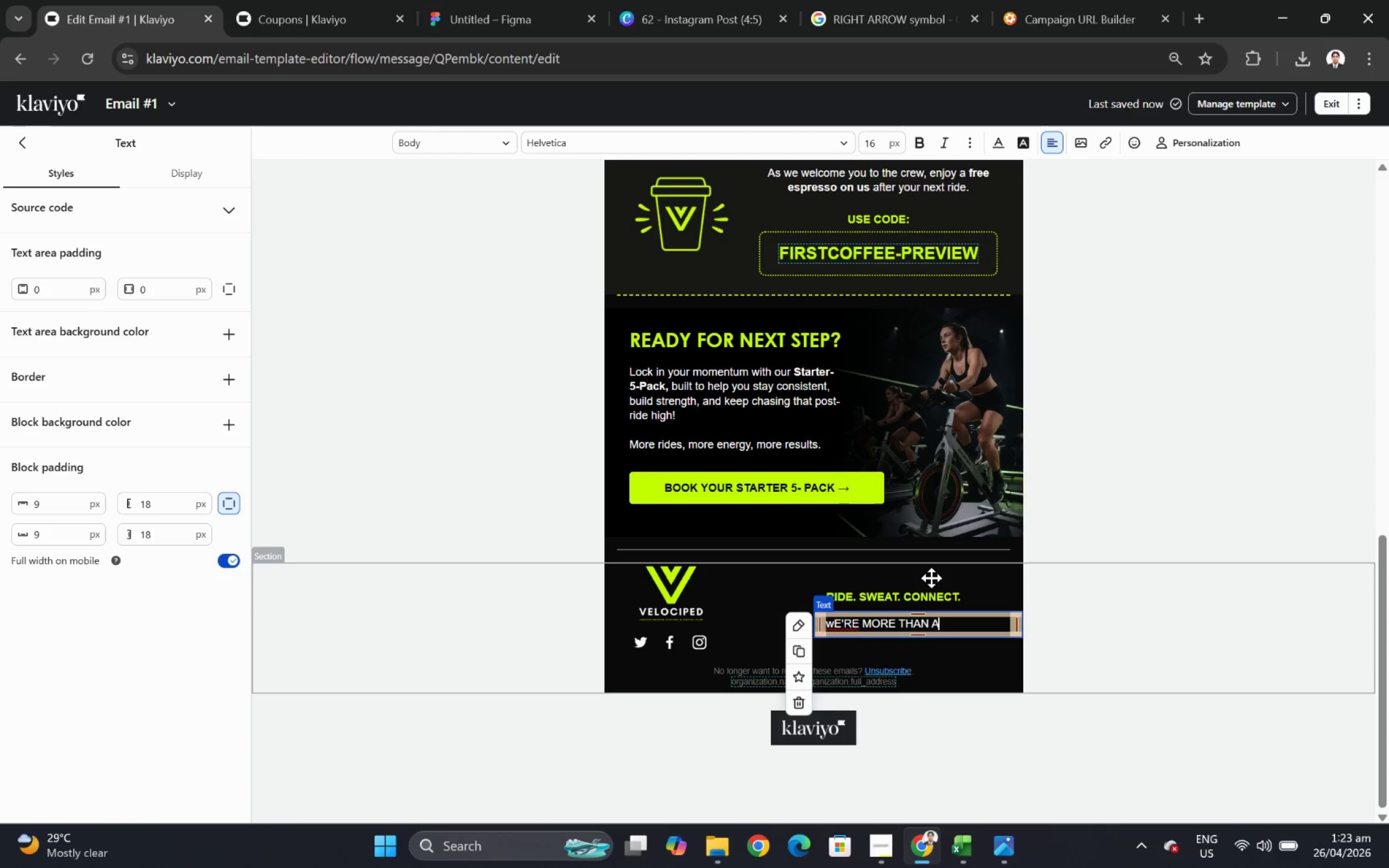 
type(We're more than a m)
key(Backspace)
type(w)
key(Backspace)
key(Backspace)
key(Backspace)
type(wE'RE MORE THAN A WORKPO)
key(Backspace)
key(Backspace)
type(OUT.)
 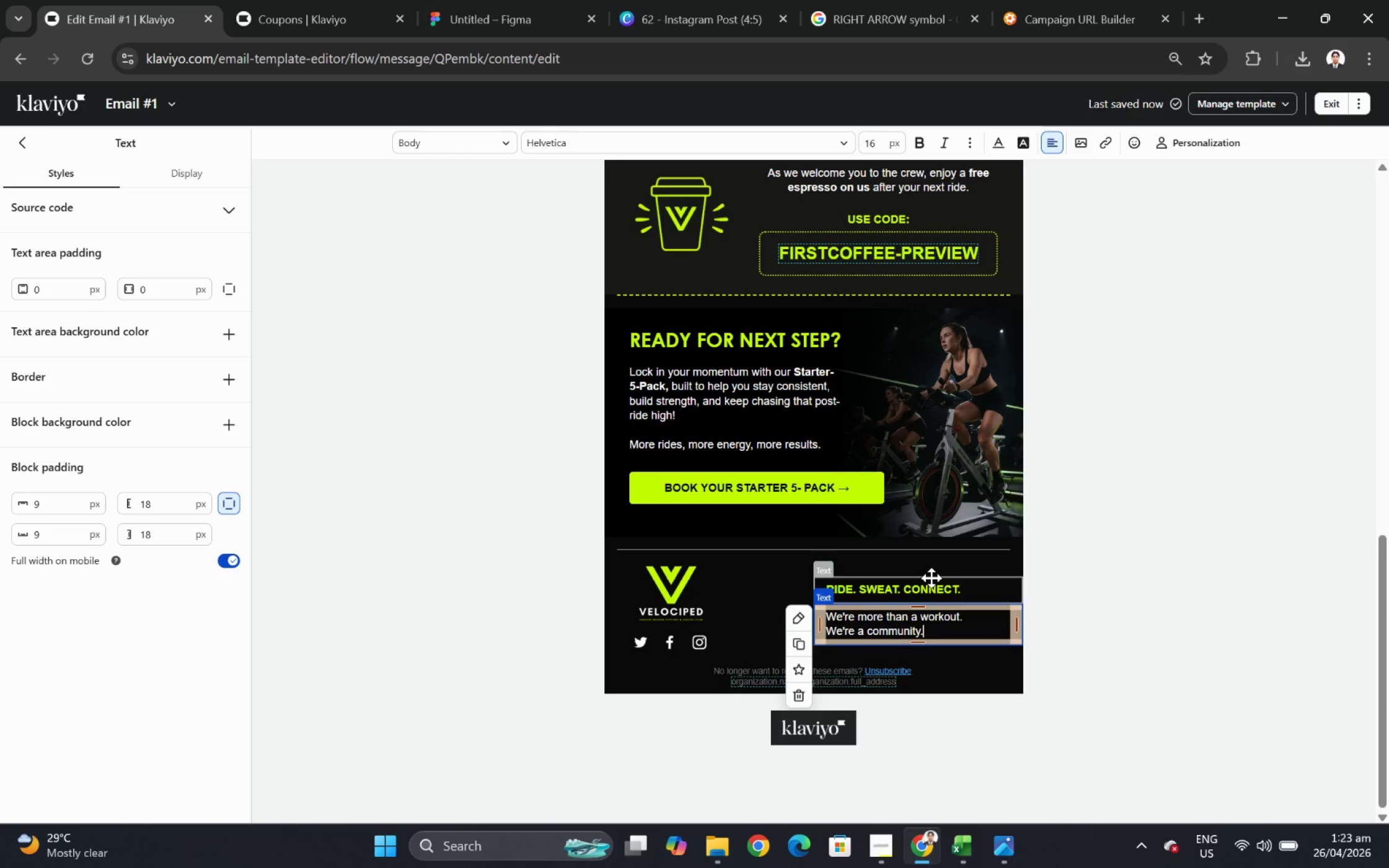 
key(Enter)
 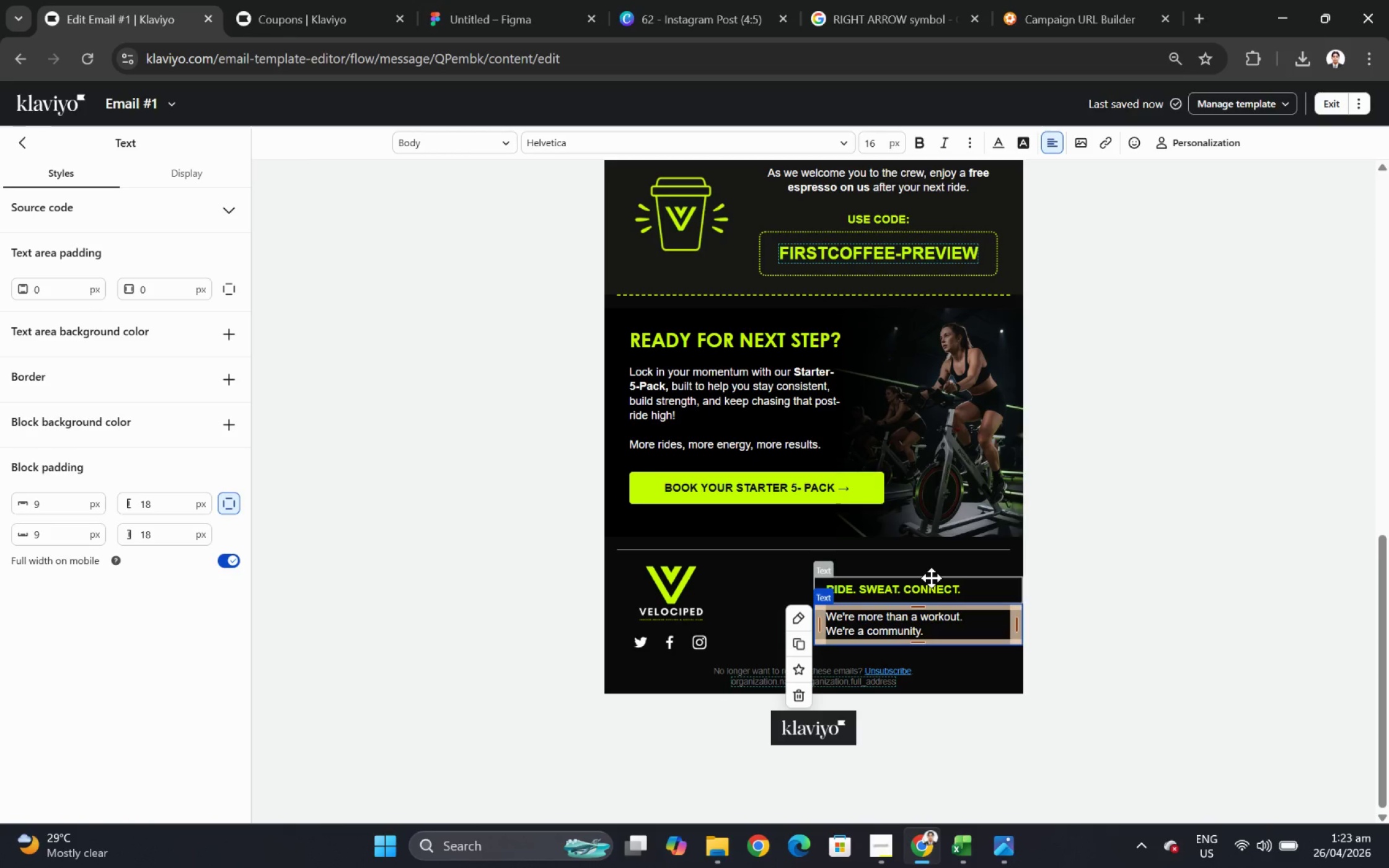 
type(Were)
key(Backspace)
key(Backspace)
type('re a community.)
 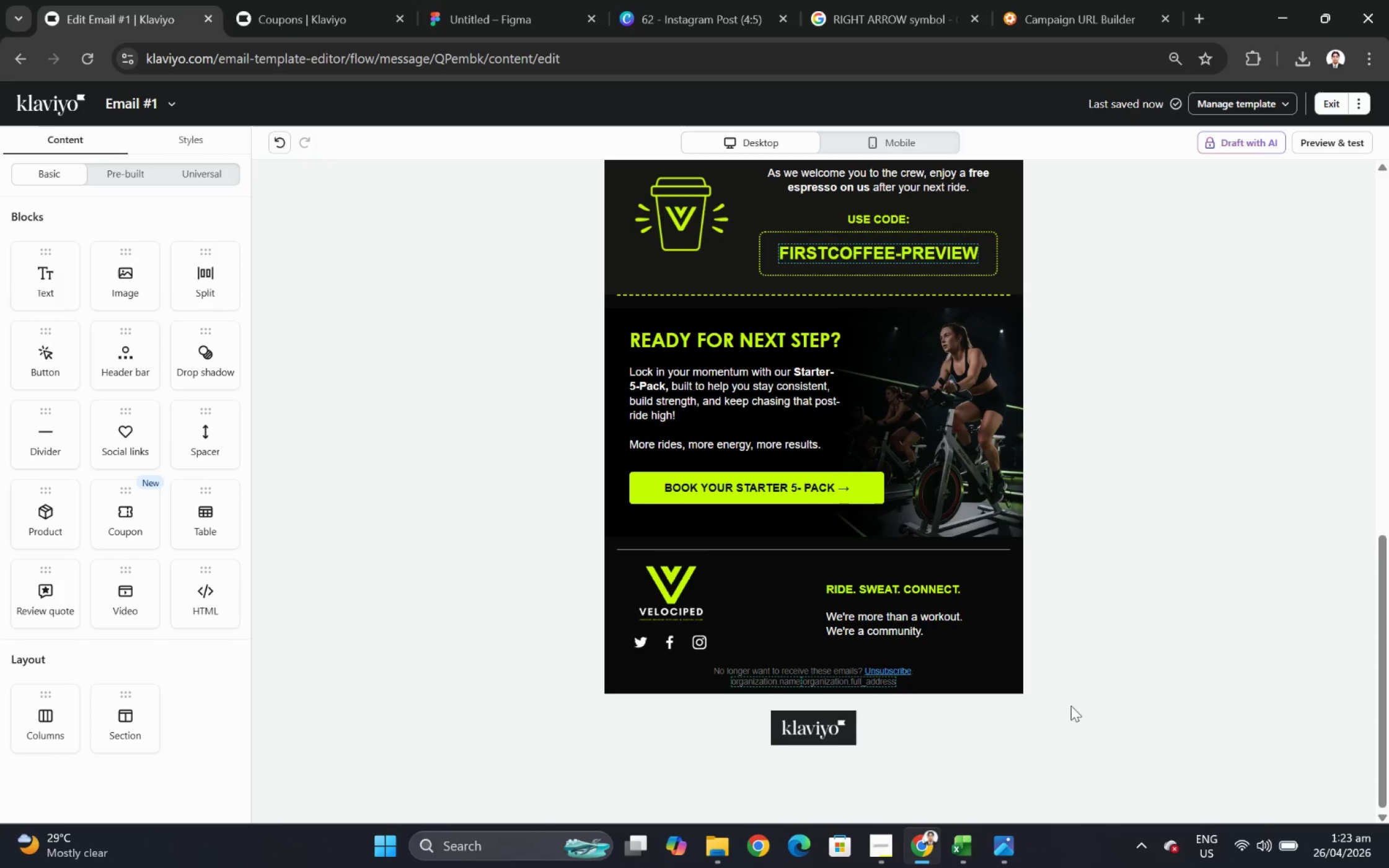 
left_click([1084, 711])
 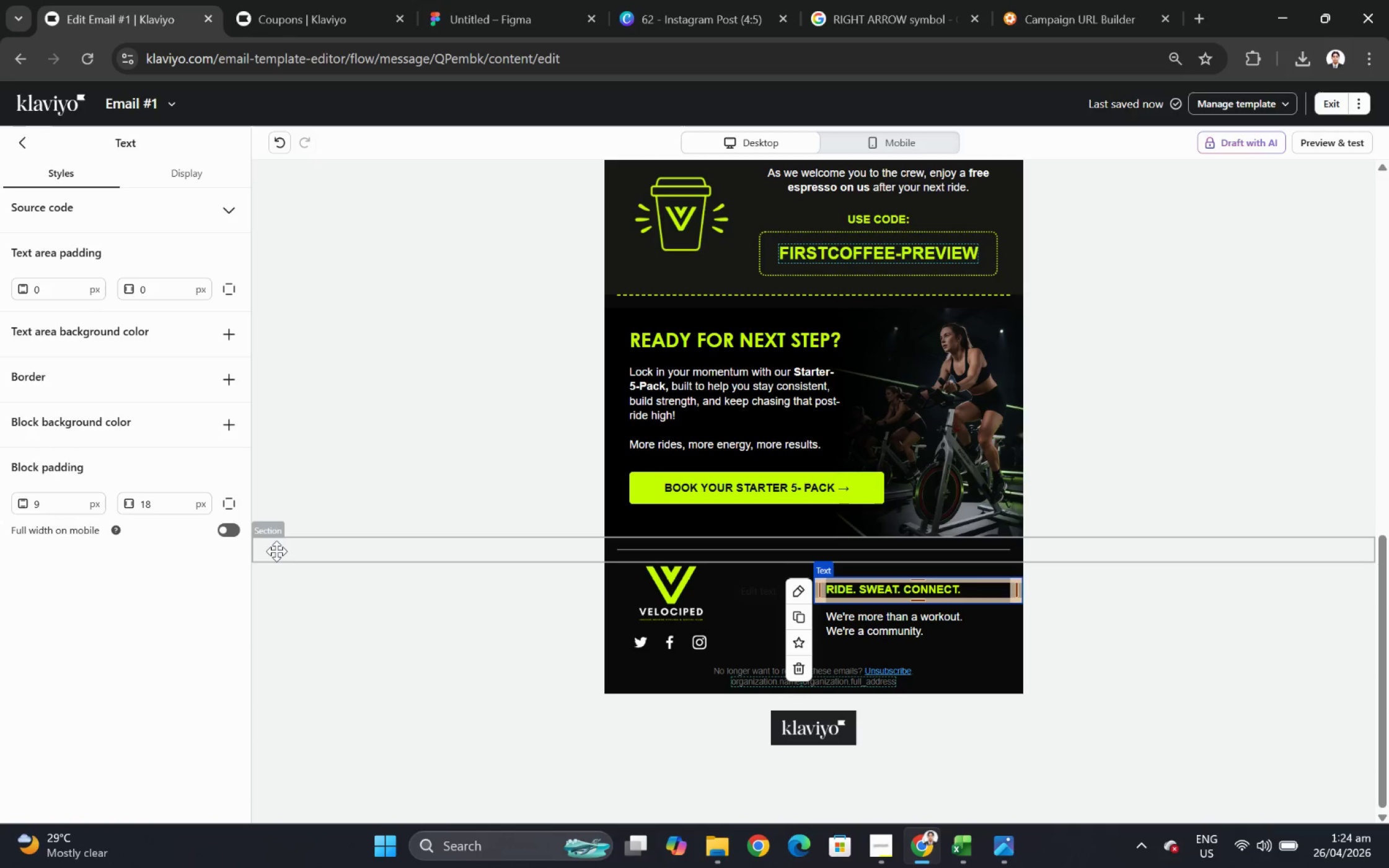 
wait(22.78)
 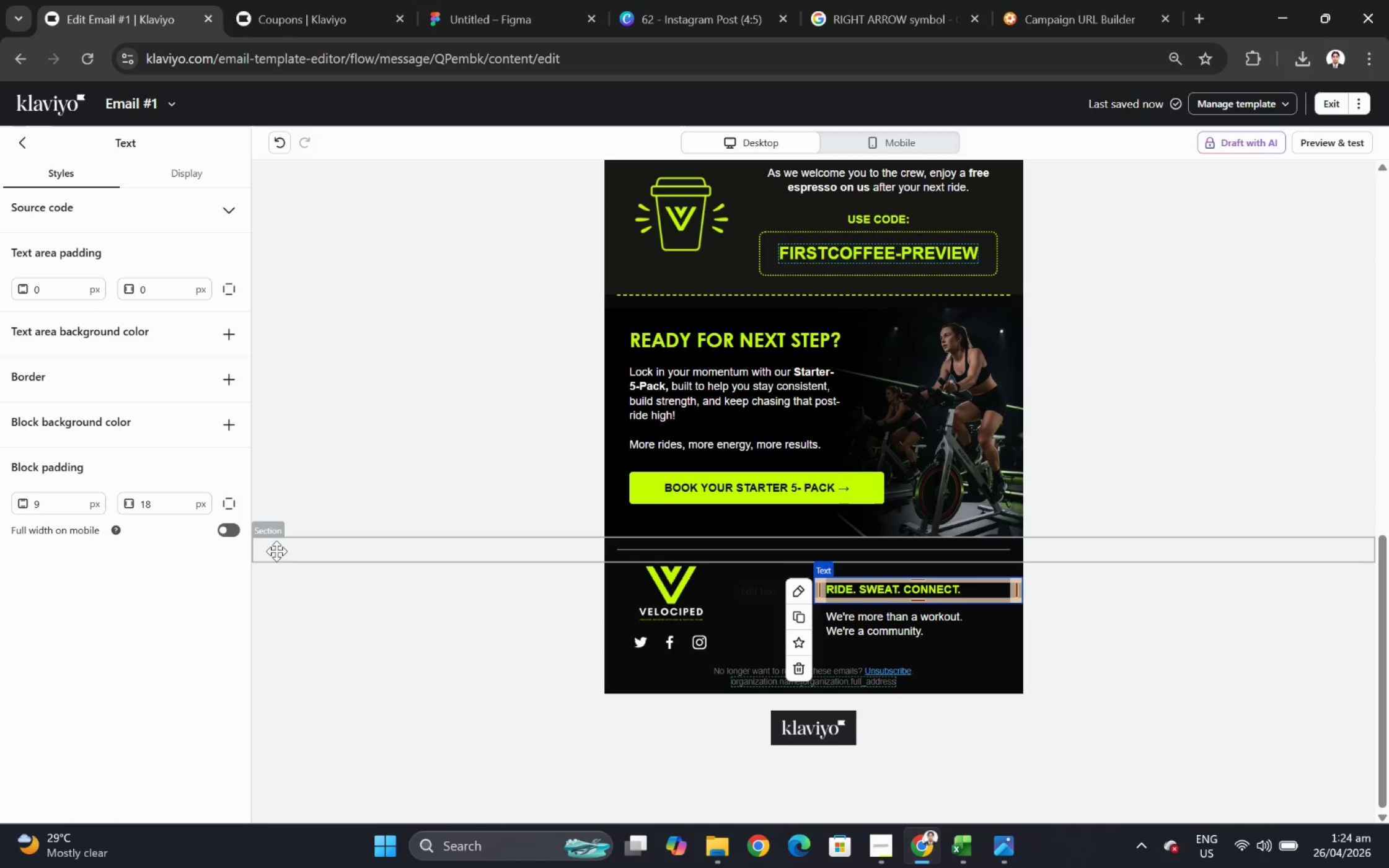 
left_click([979, 588])
 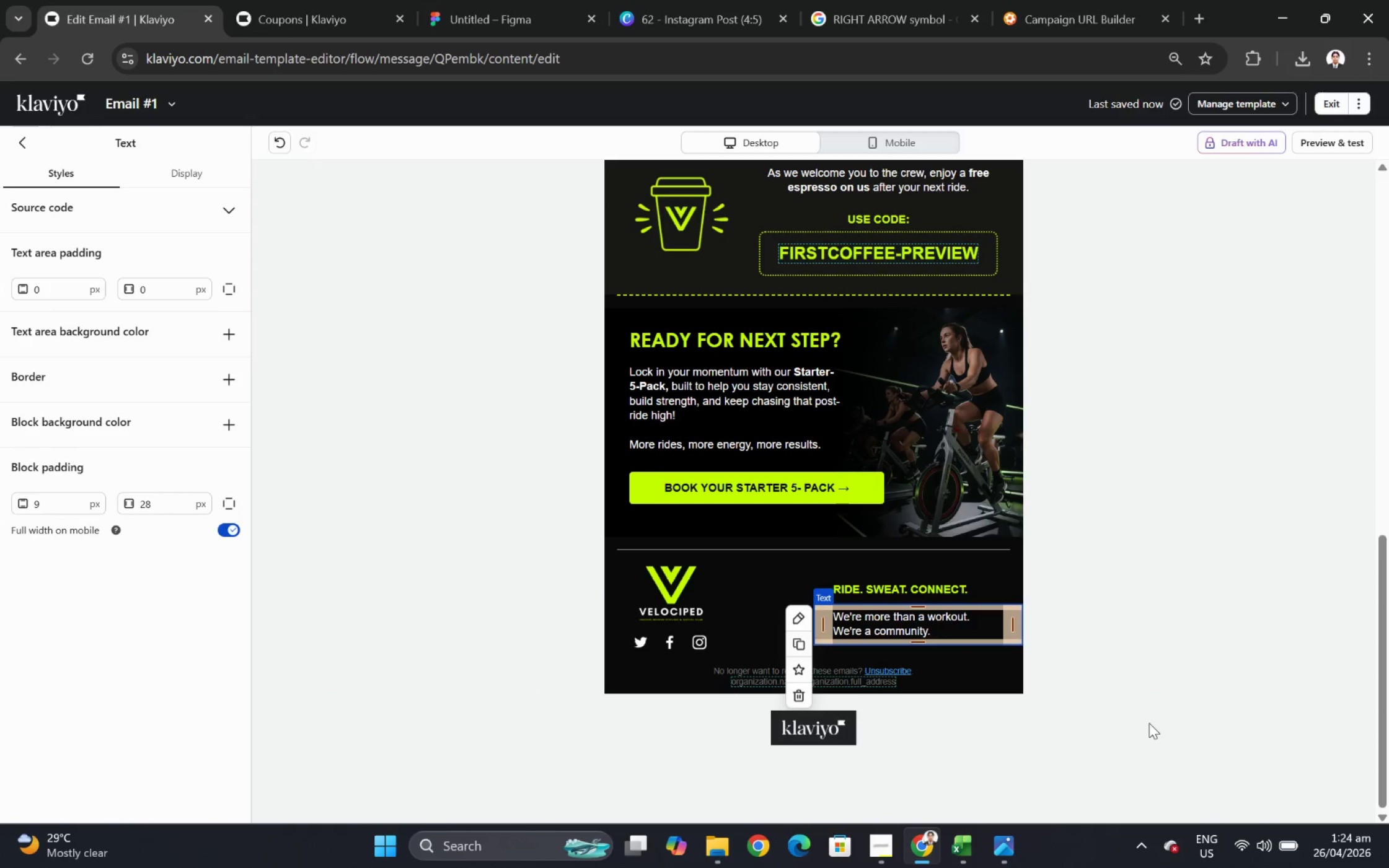 
wait(5.14)
 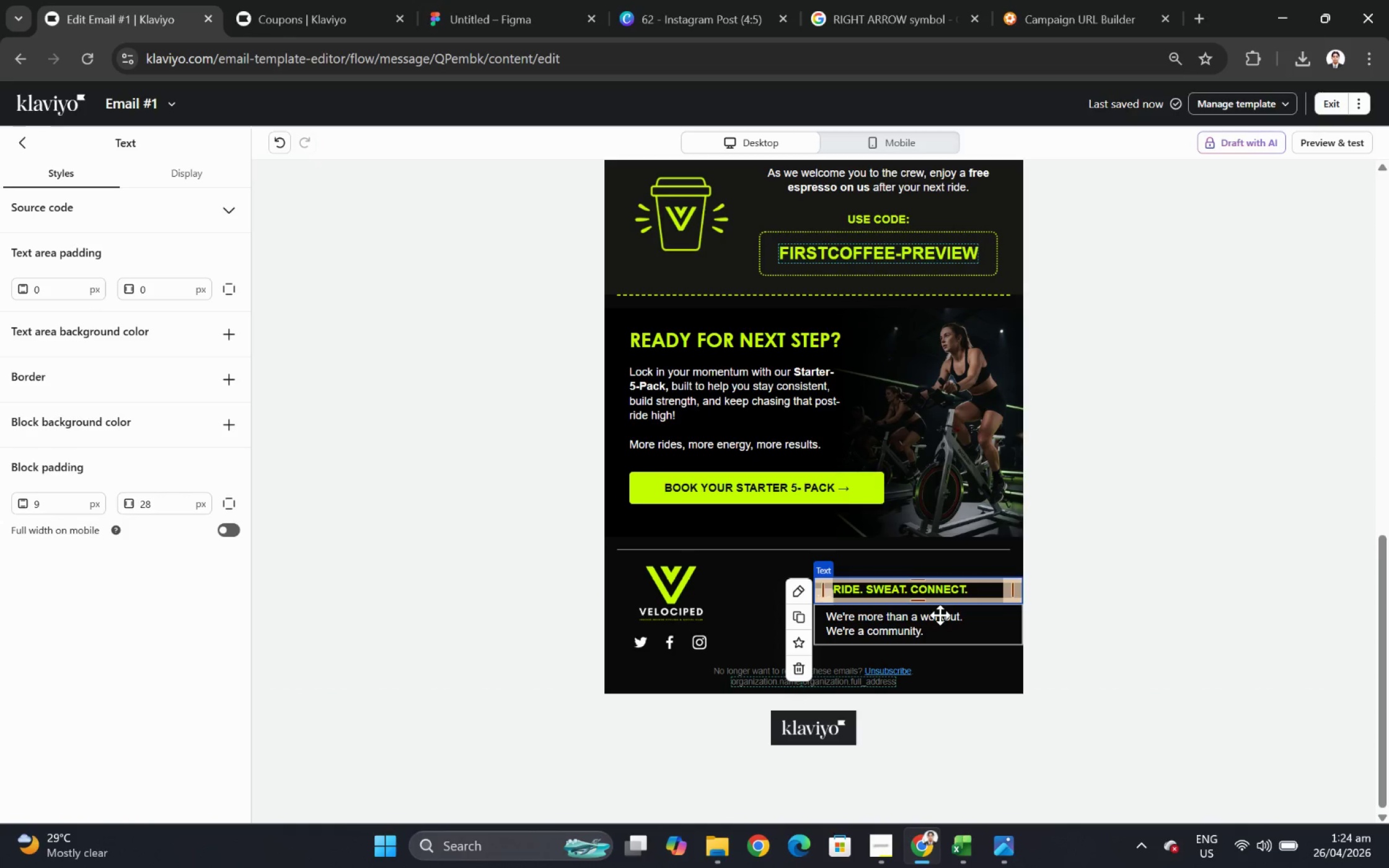 
double_click([172, 510])
 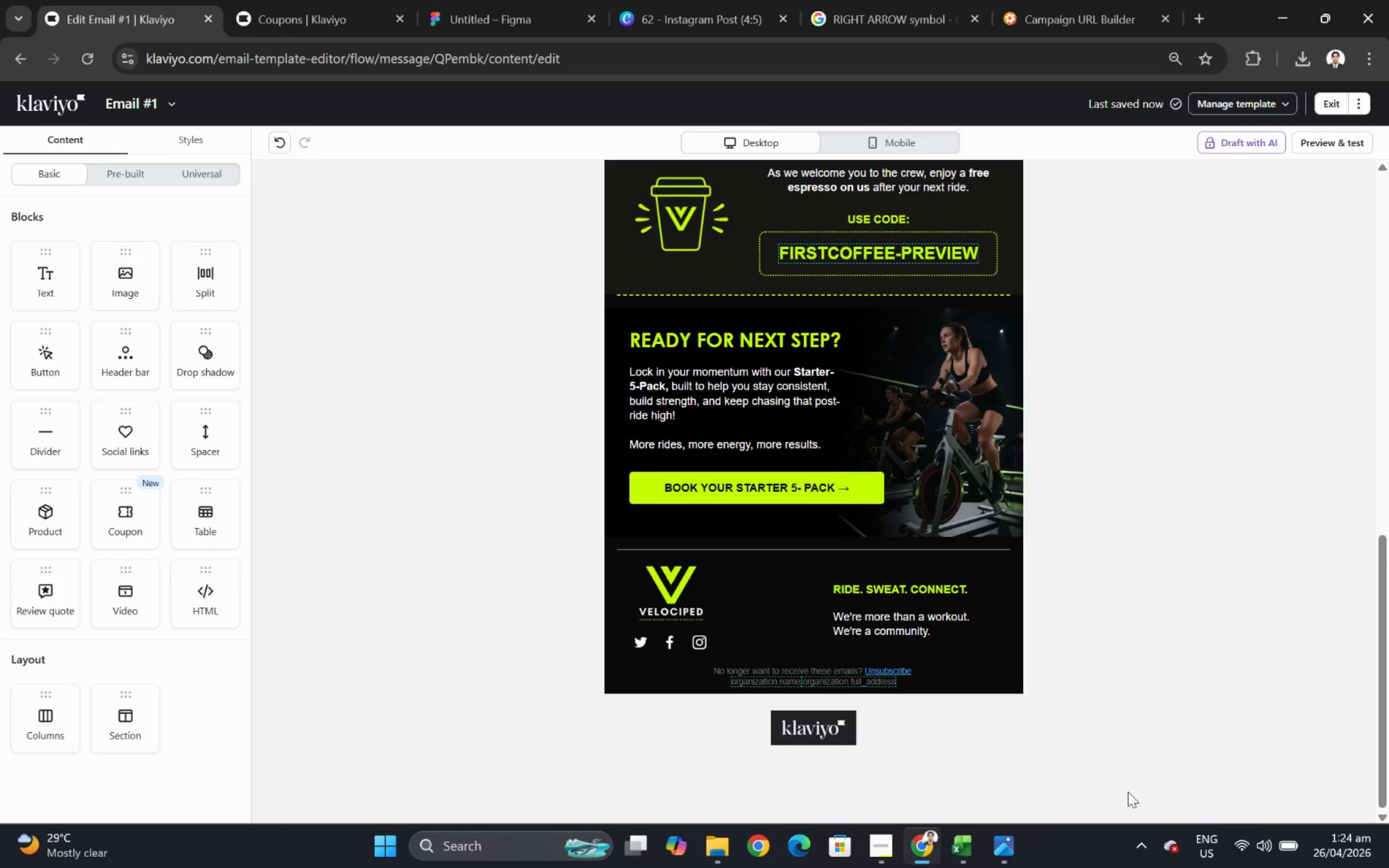 
key(Numpad2)
 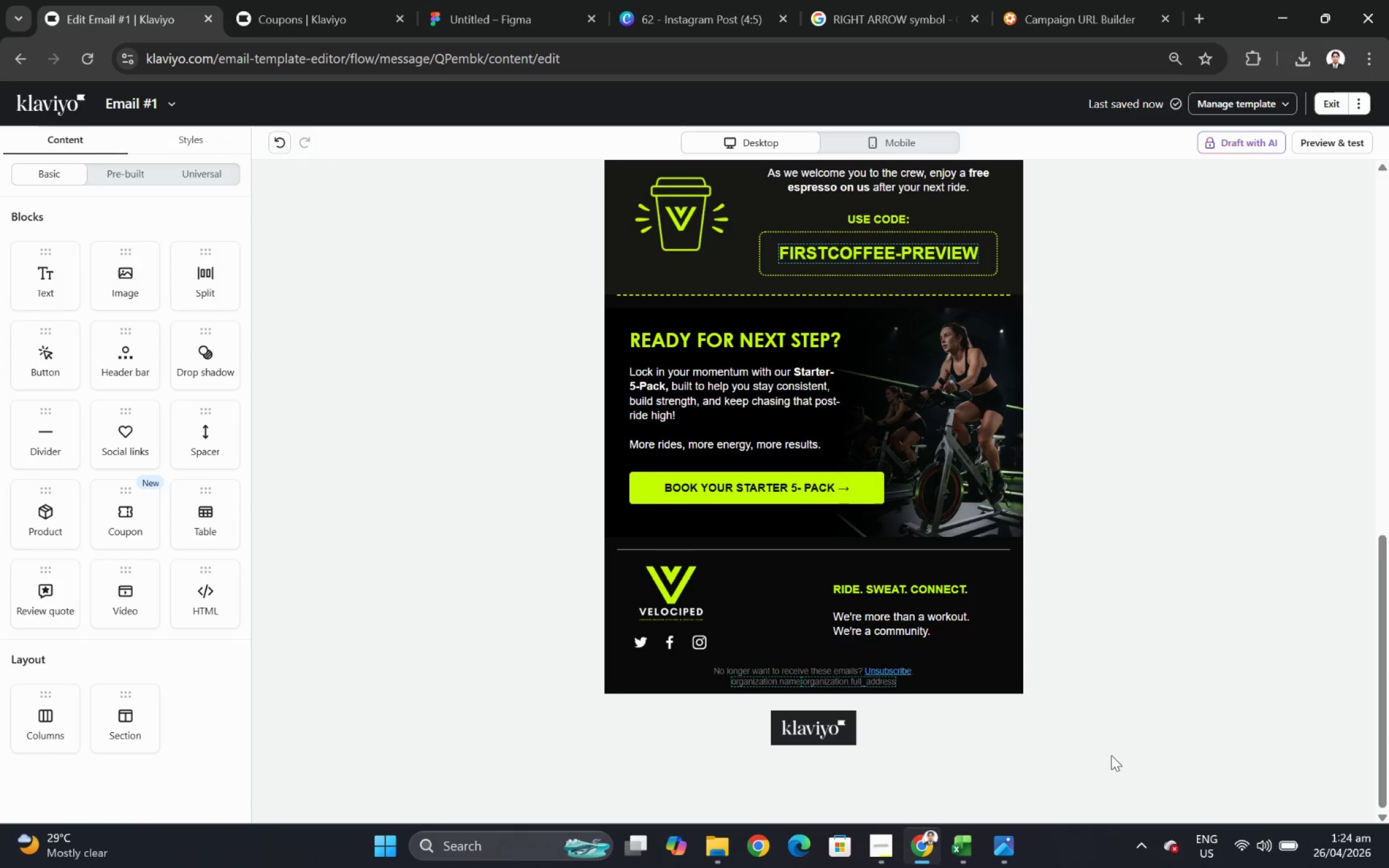 
key(Numpad8)
 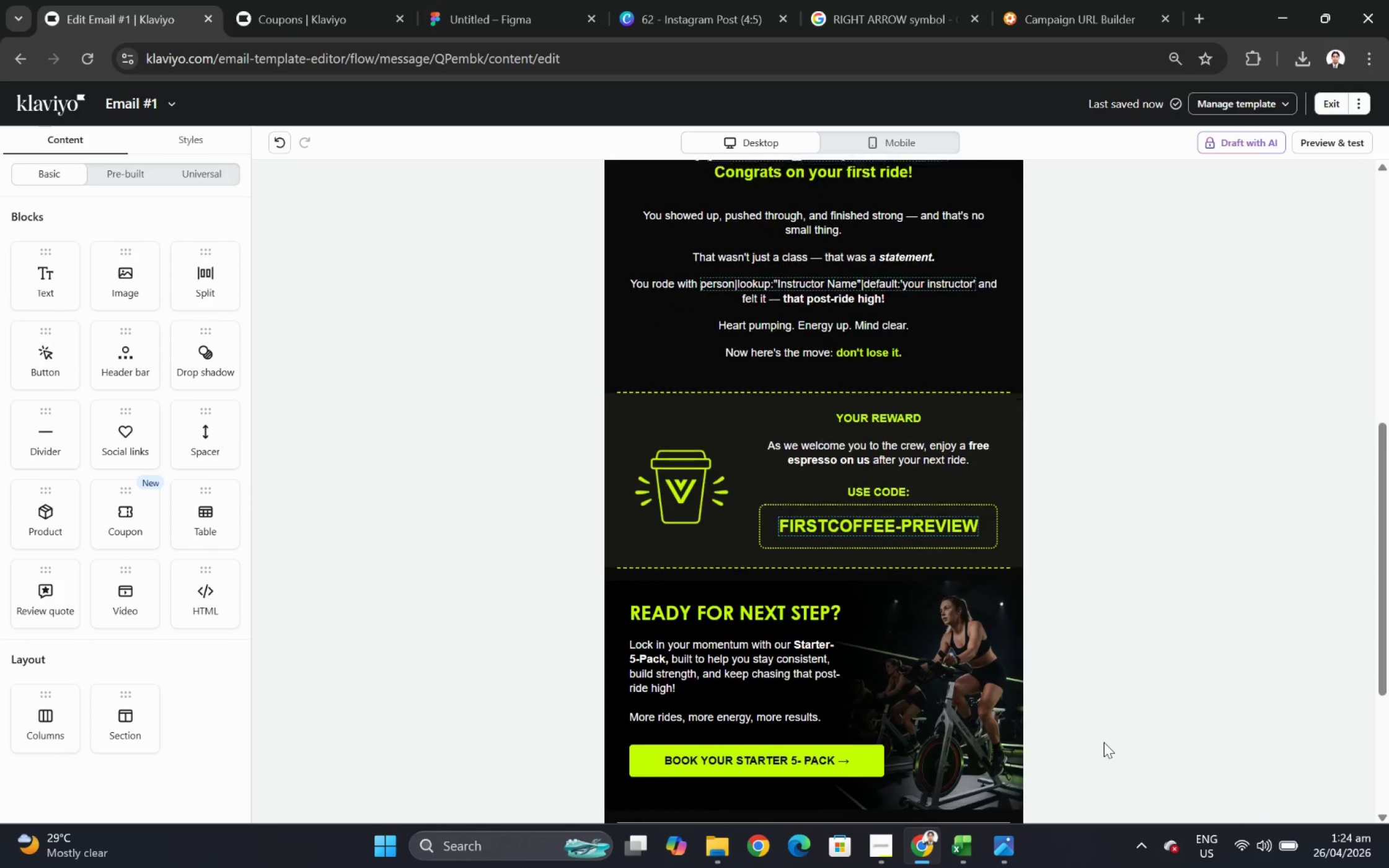 
left_click([940, 615])
 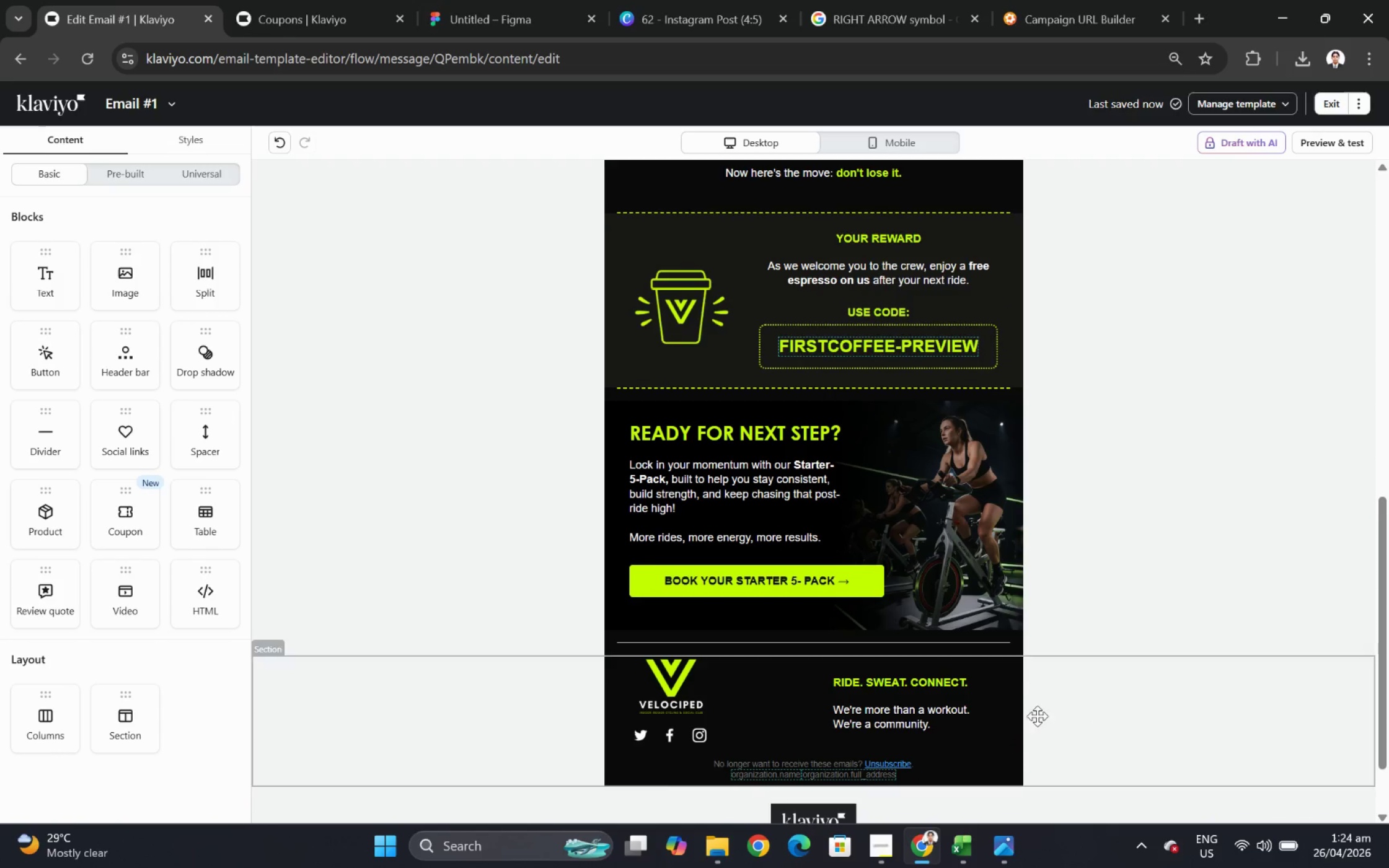 
double_click([175, 508])
 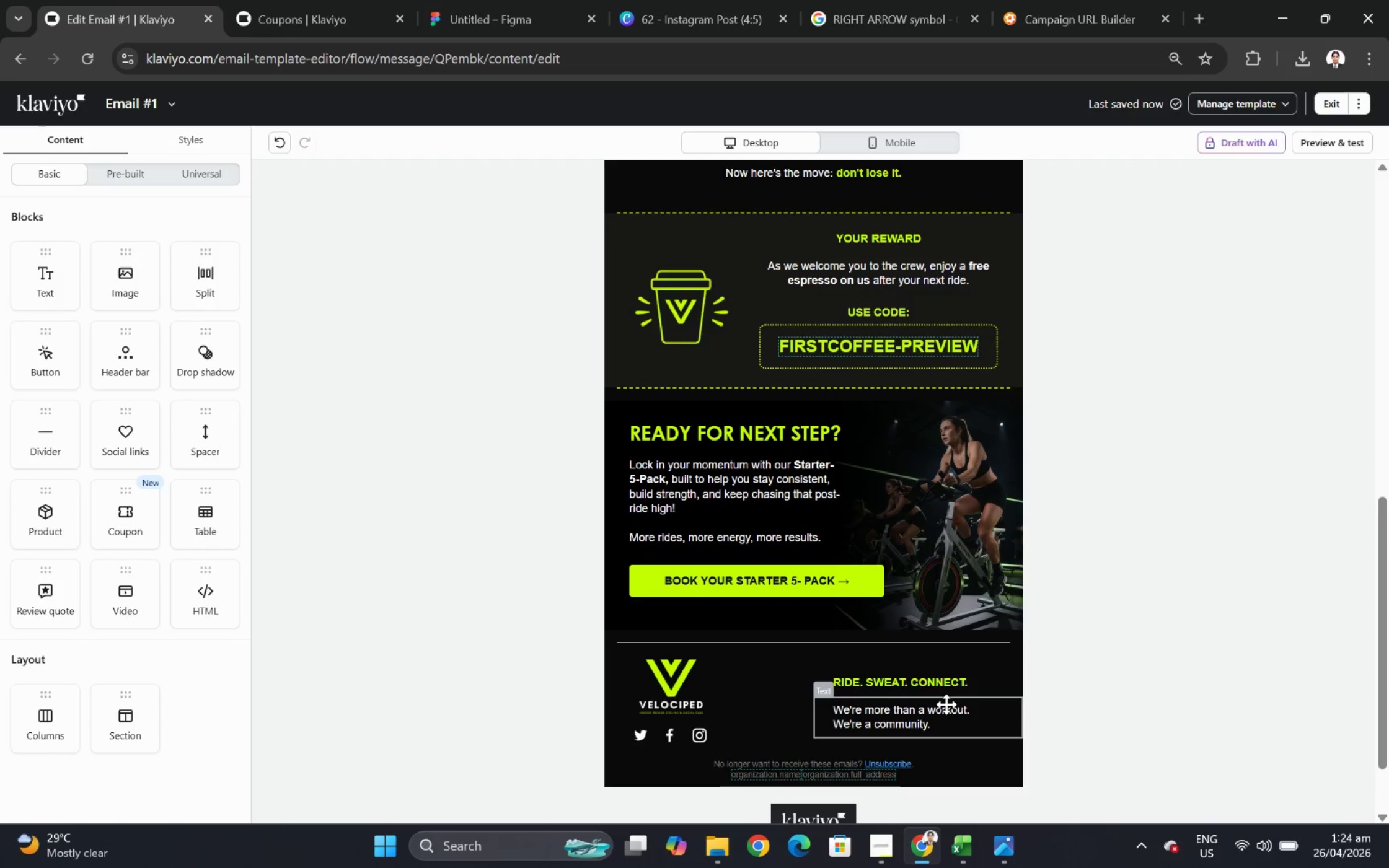 
key(Numpad2)
 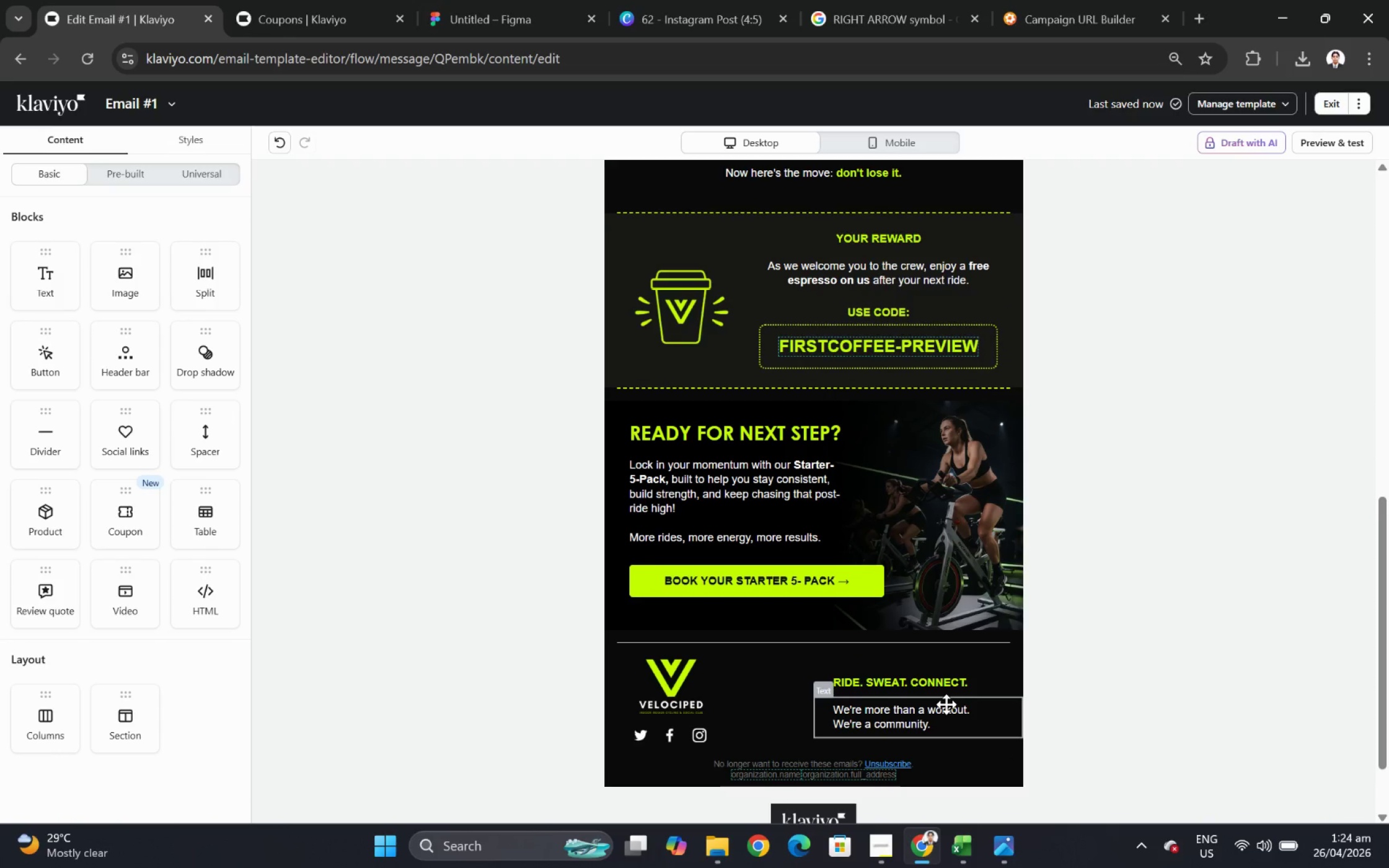 
key(Numpad8)
 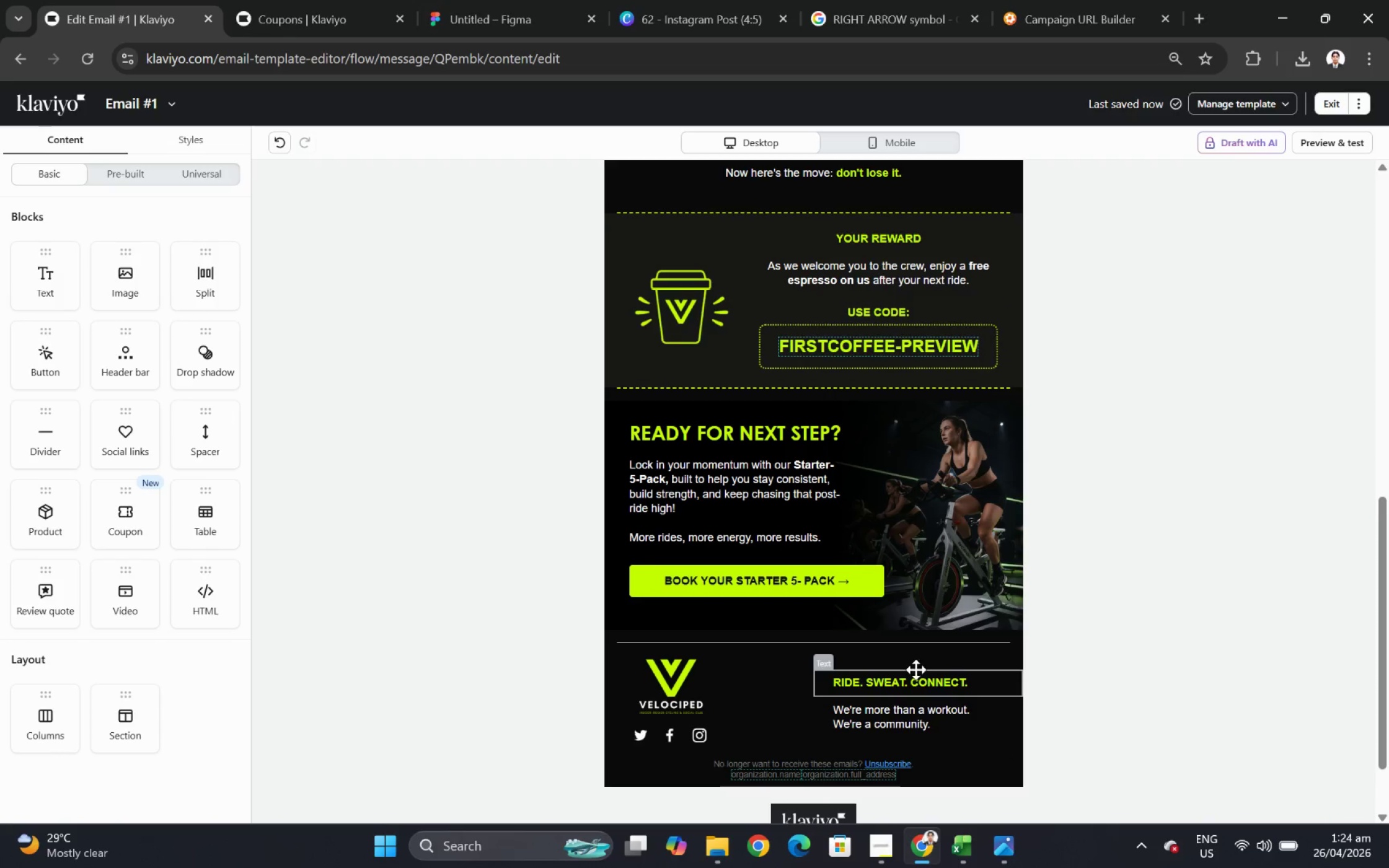 
left_click([1149, 722])
 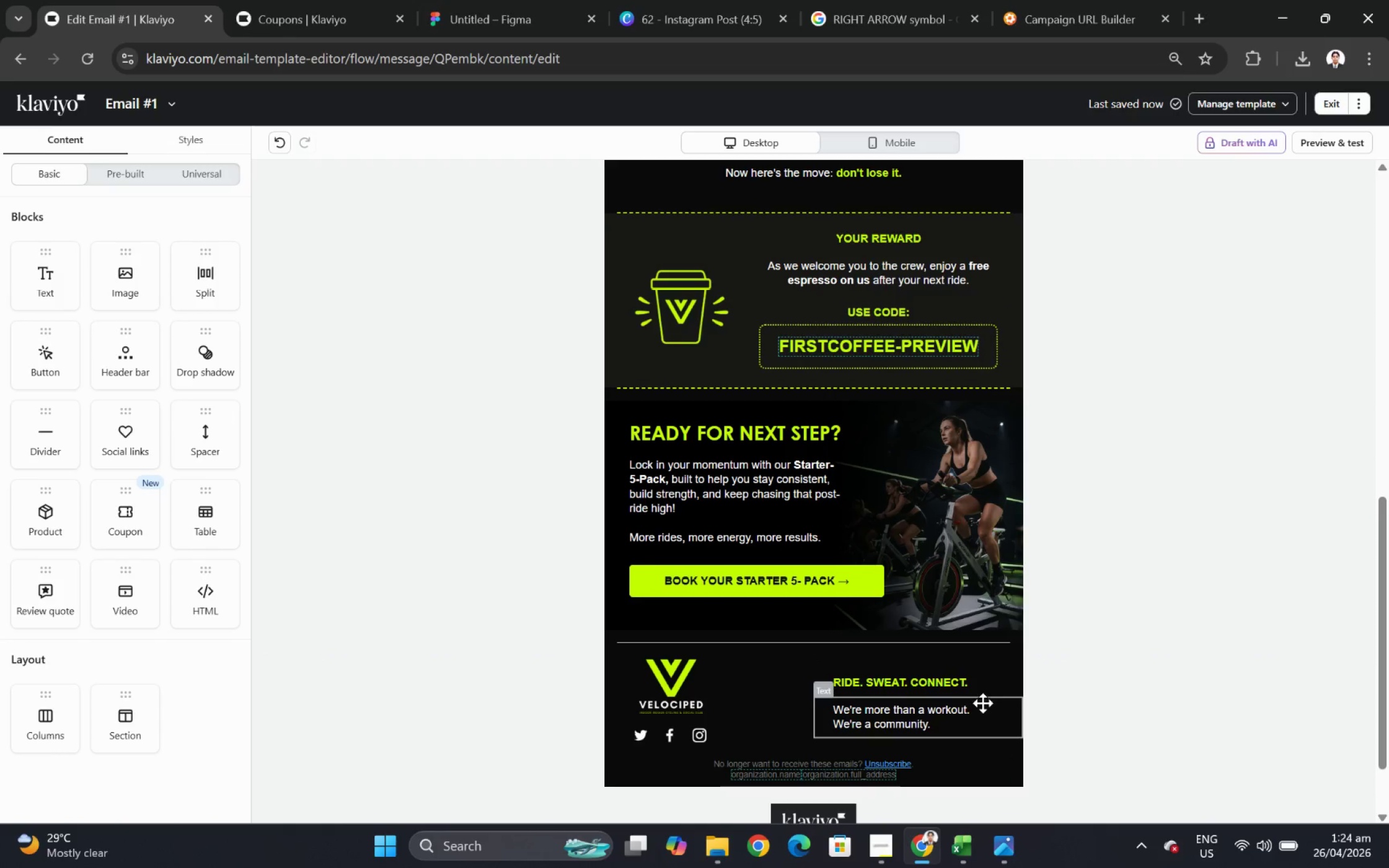 
scroll: coordinate [1103, 742], scroll_direction: up, amount: 1.0
 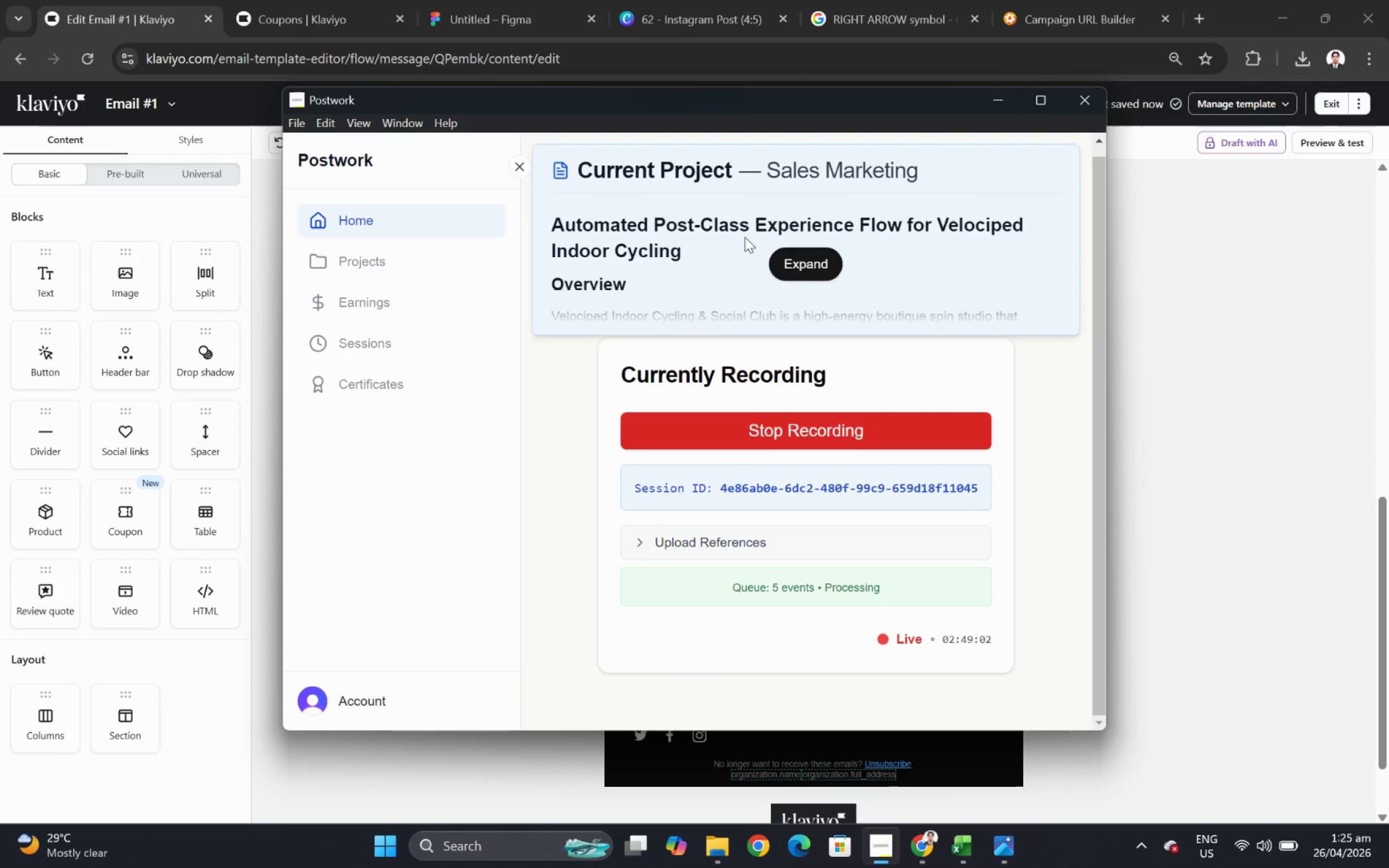 
wait(33.72)
 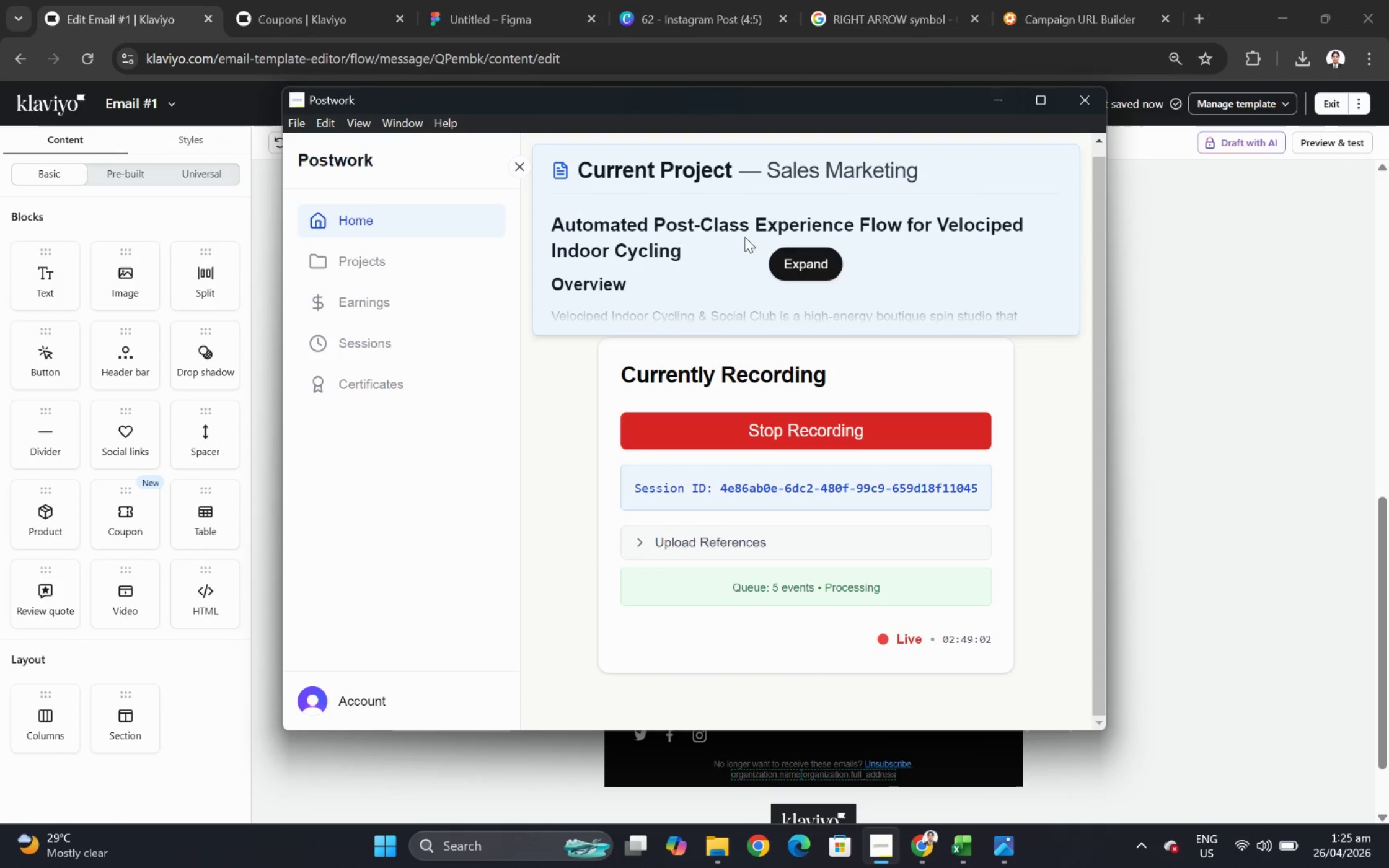 
left_click([876, 843])